 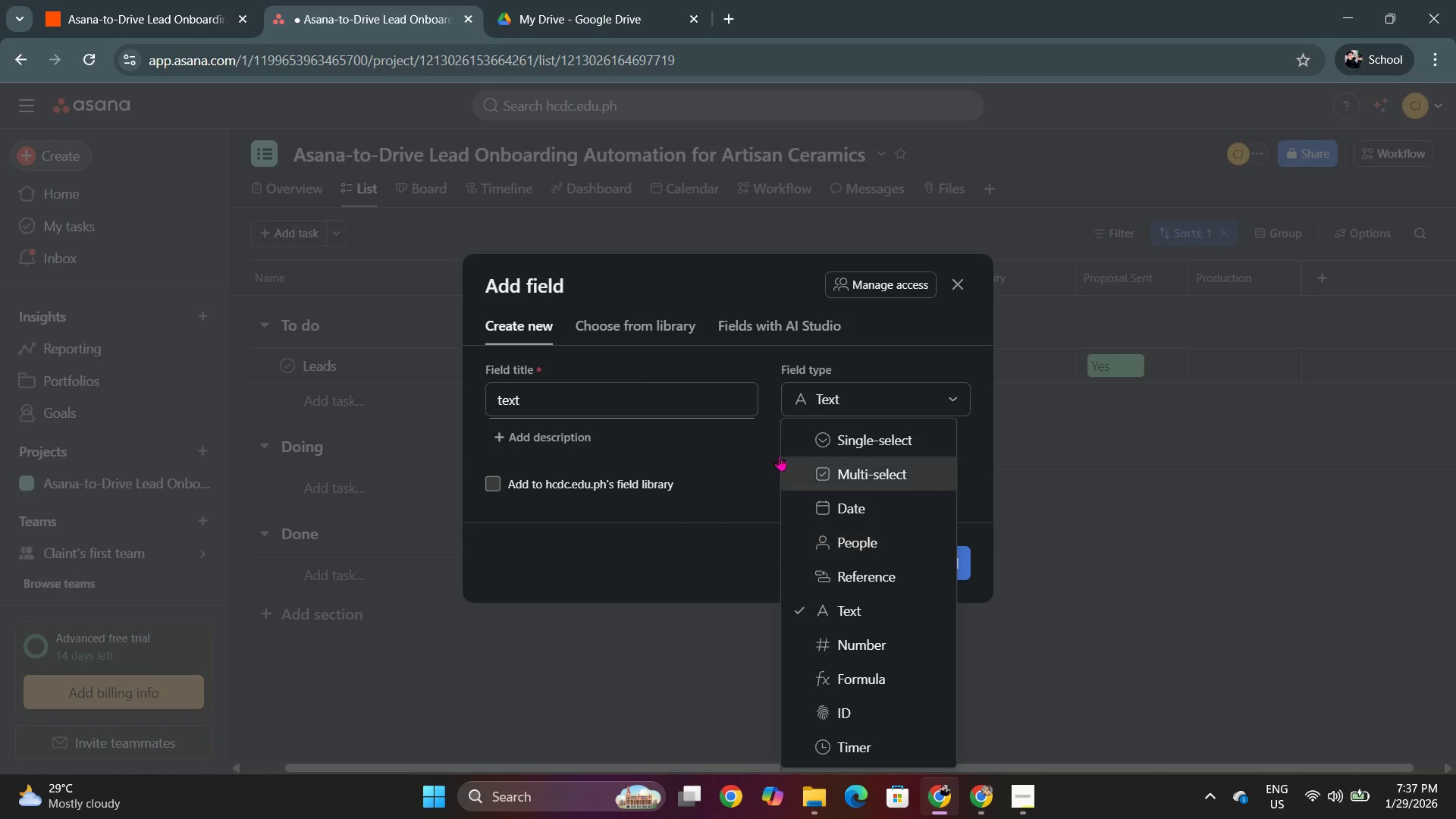 
double_click([613, 392])
 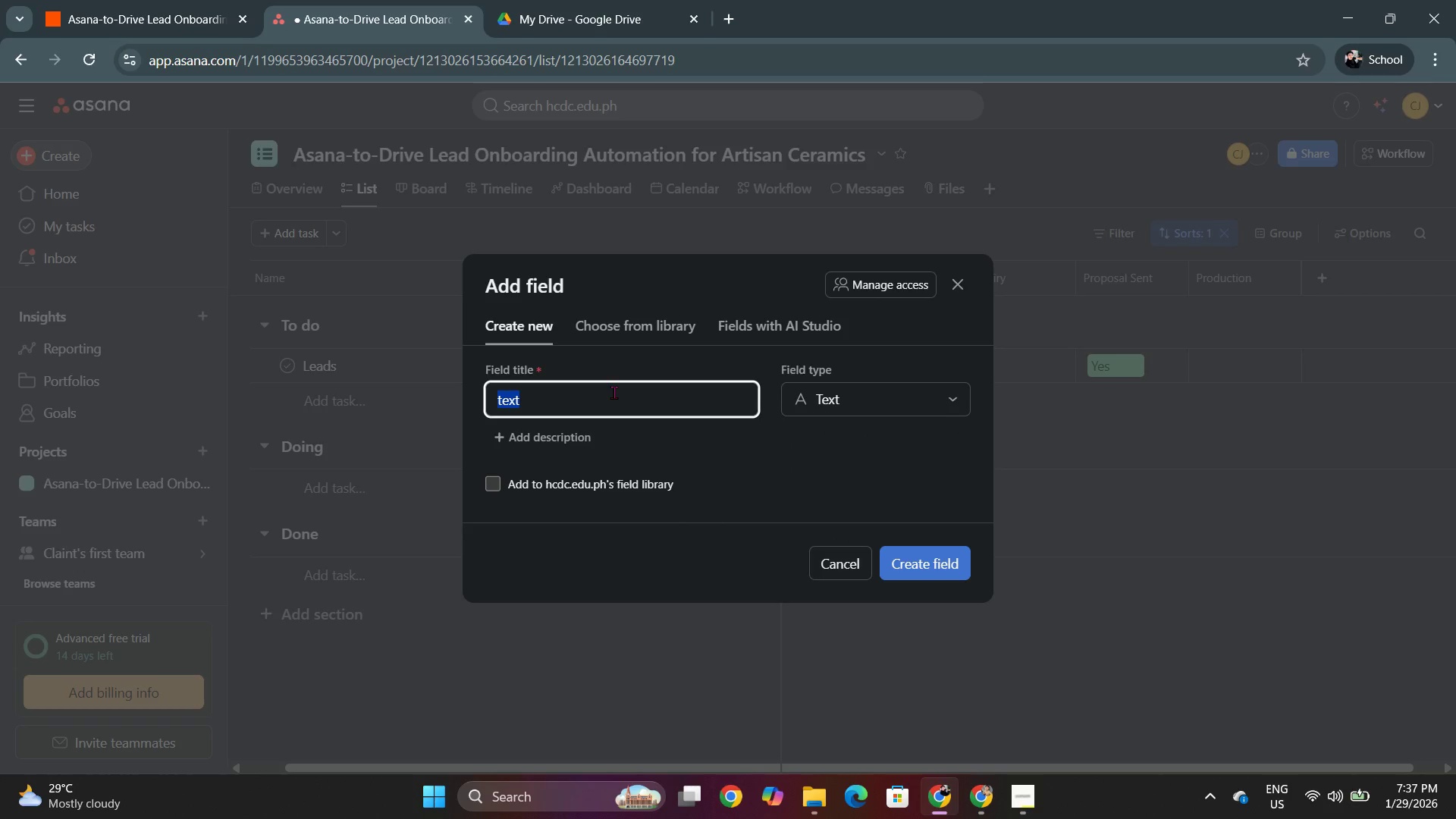 
type(Email)
 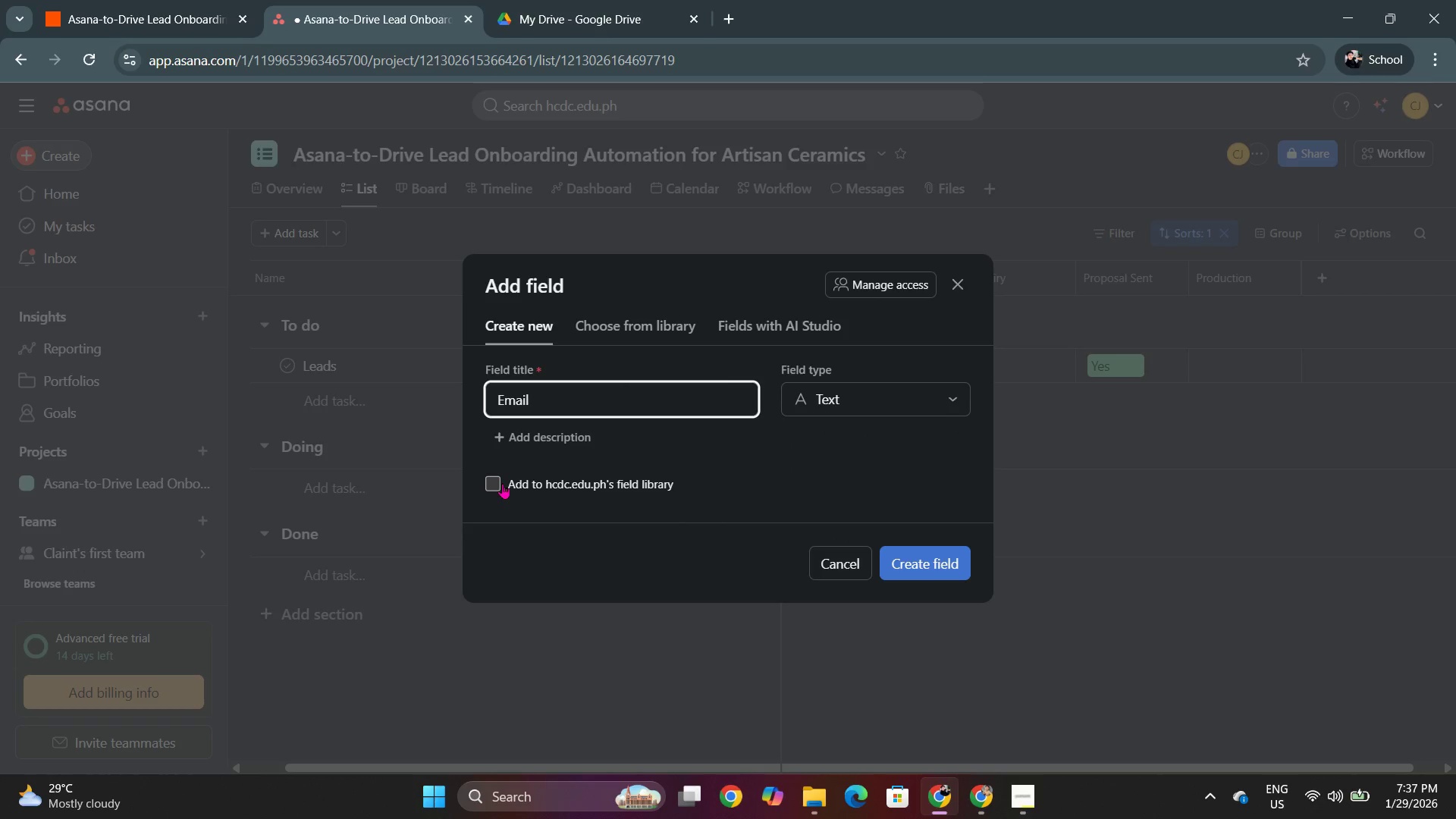 
wait(5.44)
 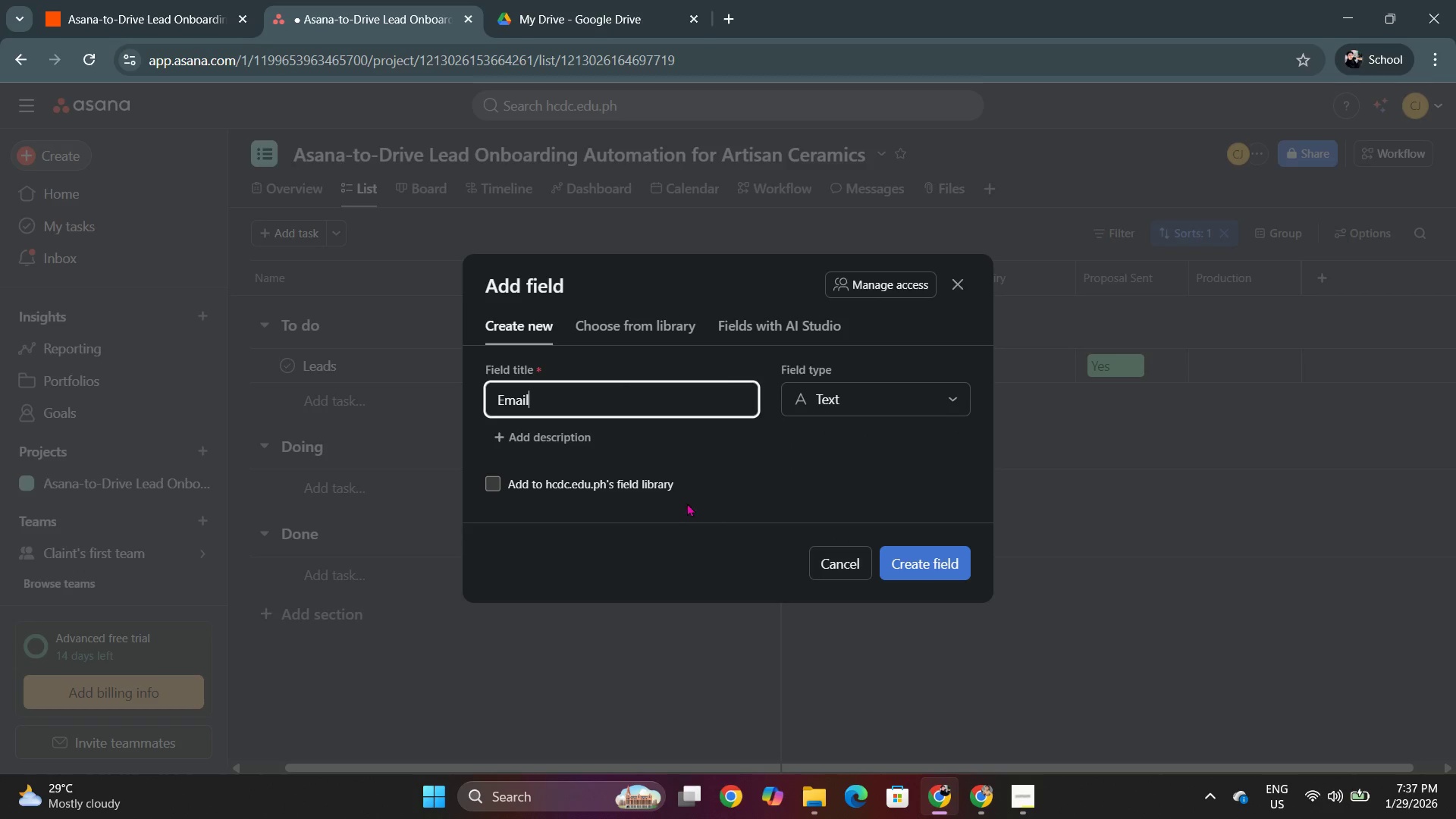 
left_click([500, 482])
 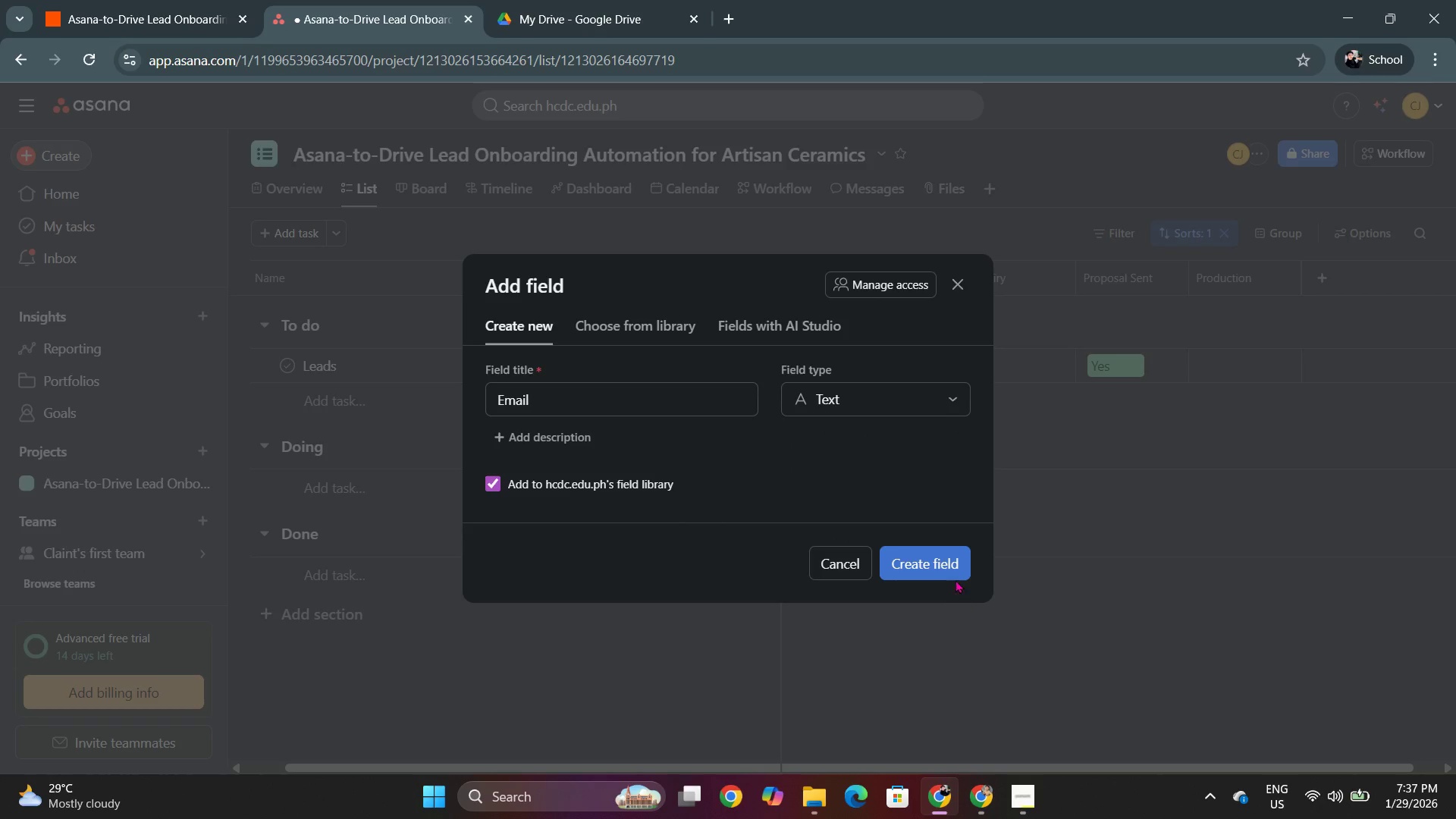 
left_click([930, 558])
 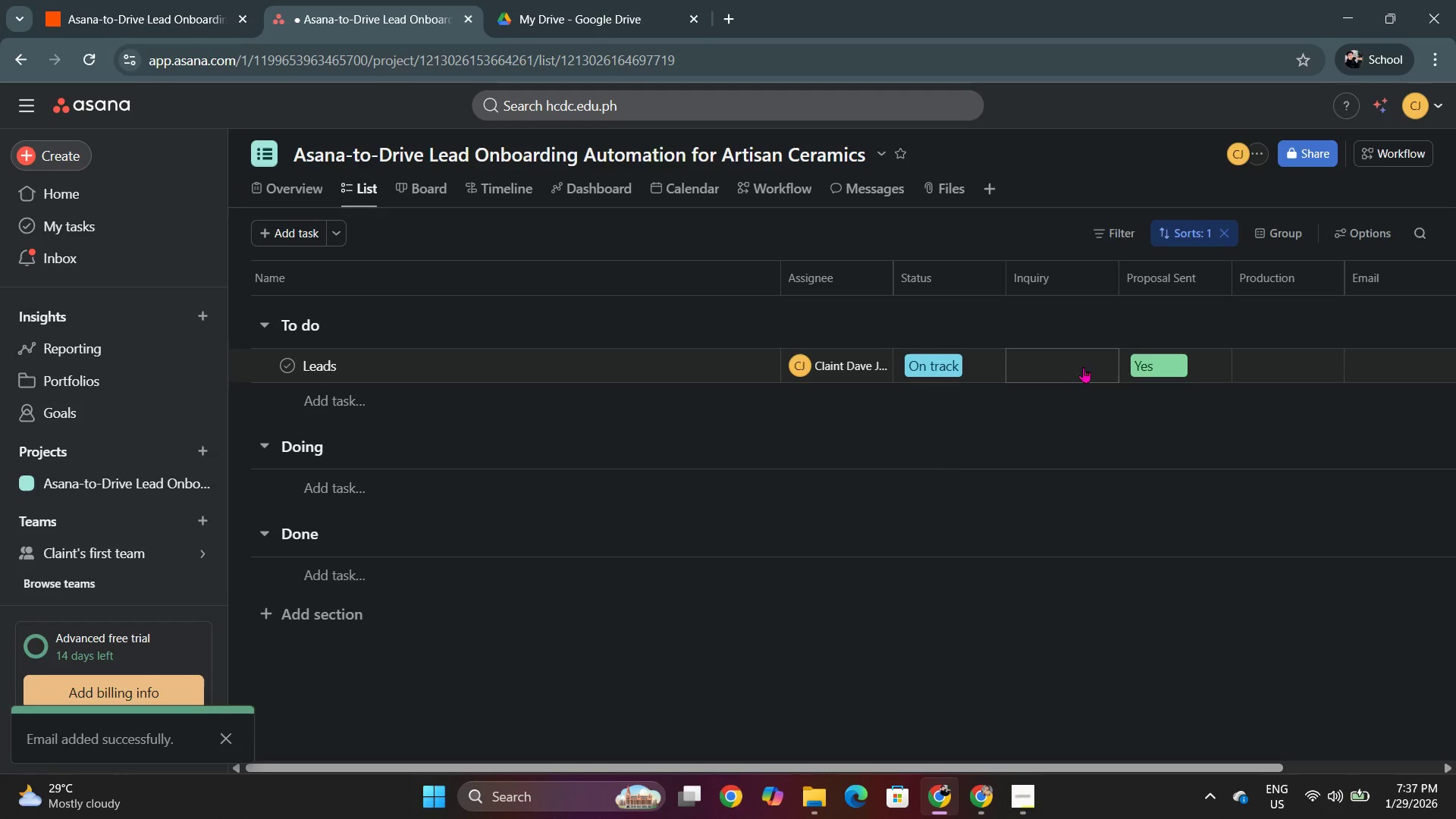 
left_click_drag(start_coordinate=[1397, 275], to_coordinate=[930, 281])
 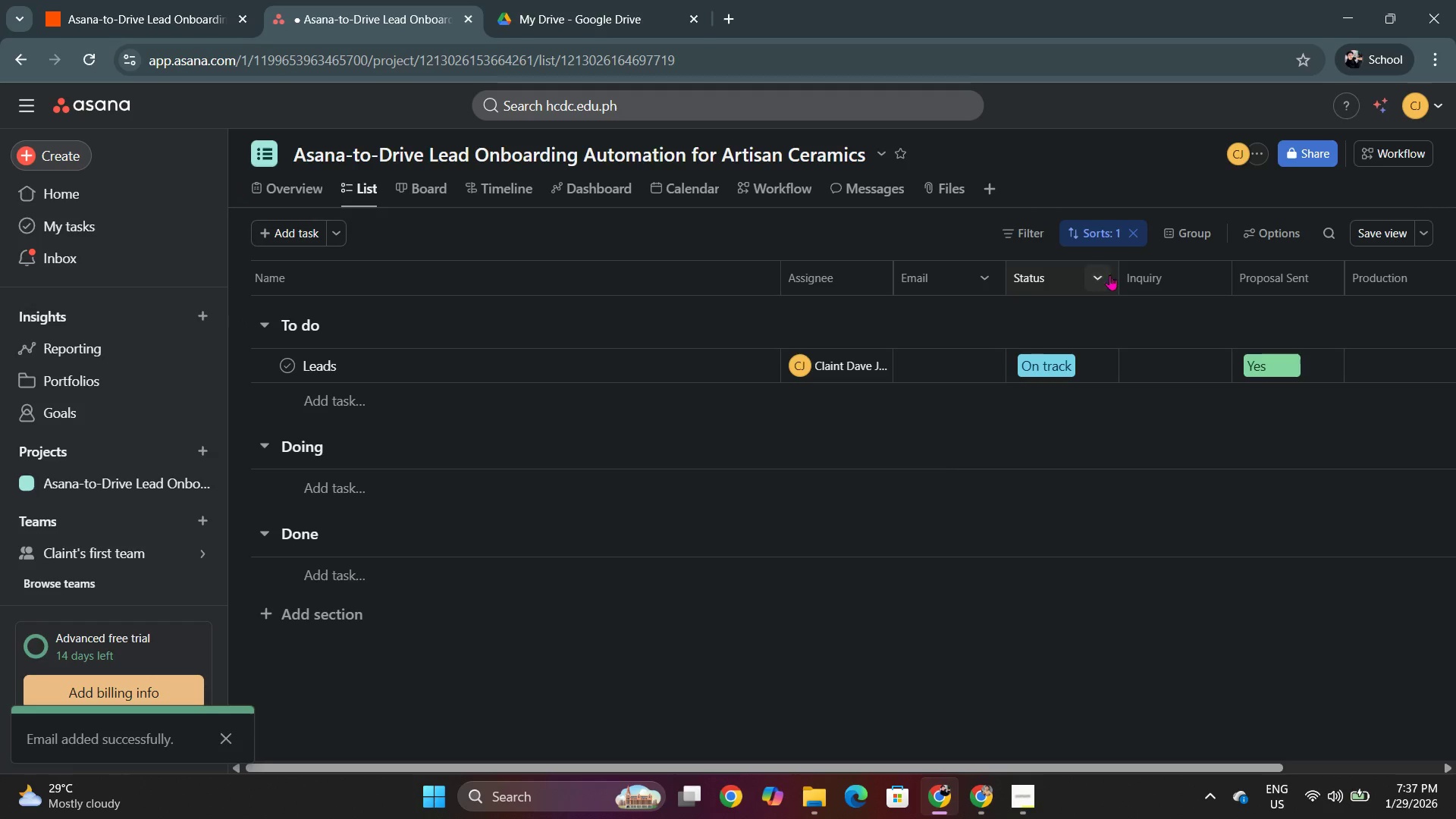 
left_click([1098, 277])
 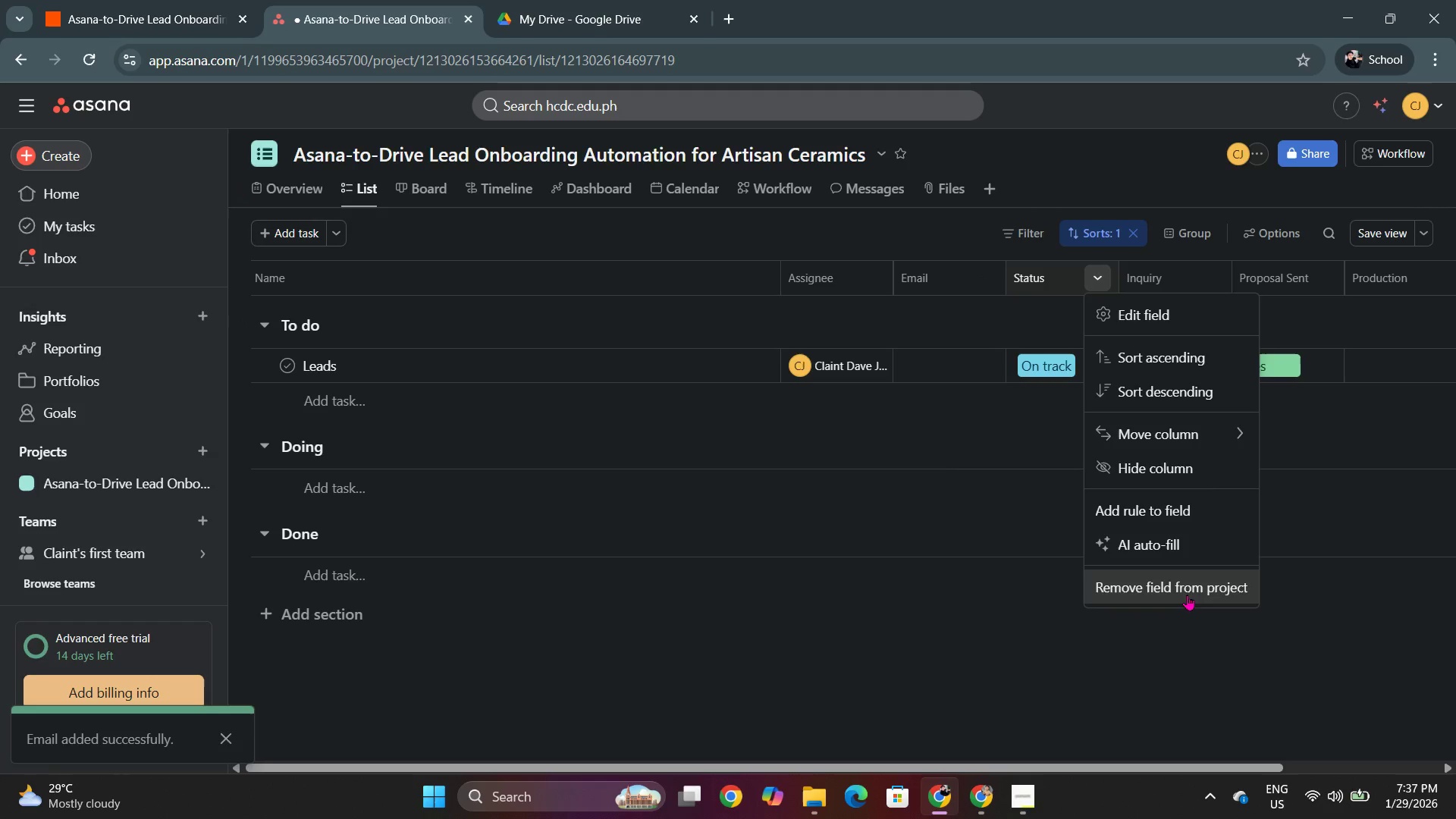 
left_click([1190, 591])
 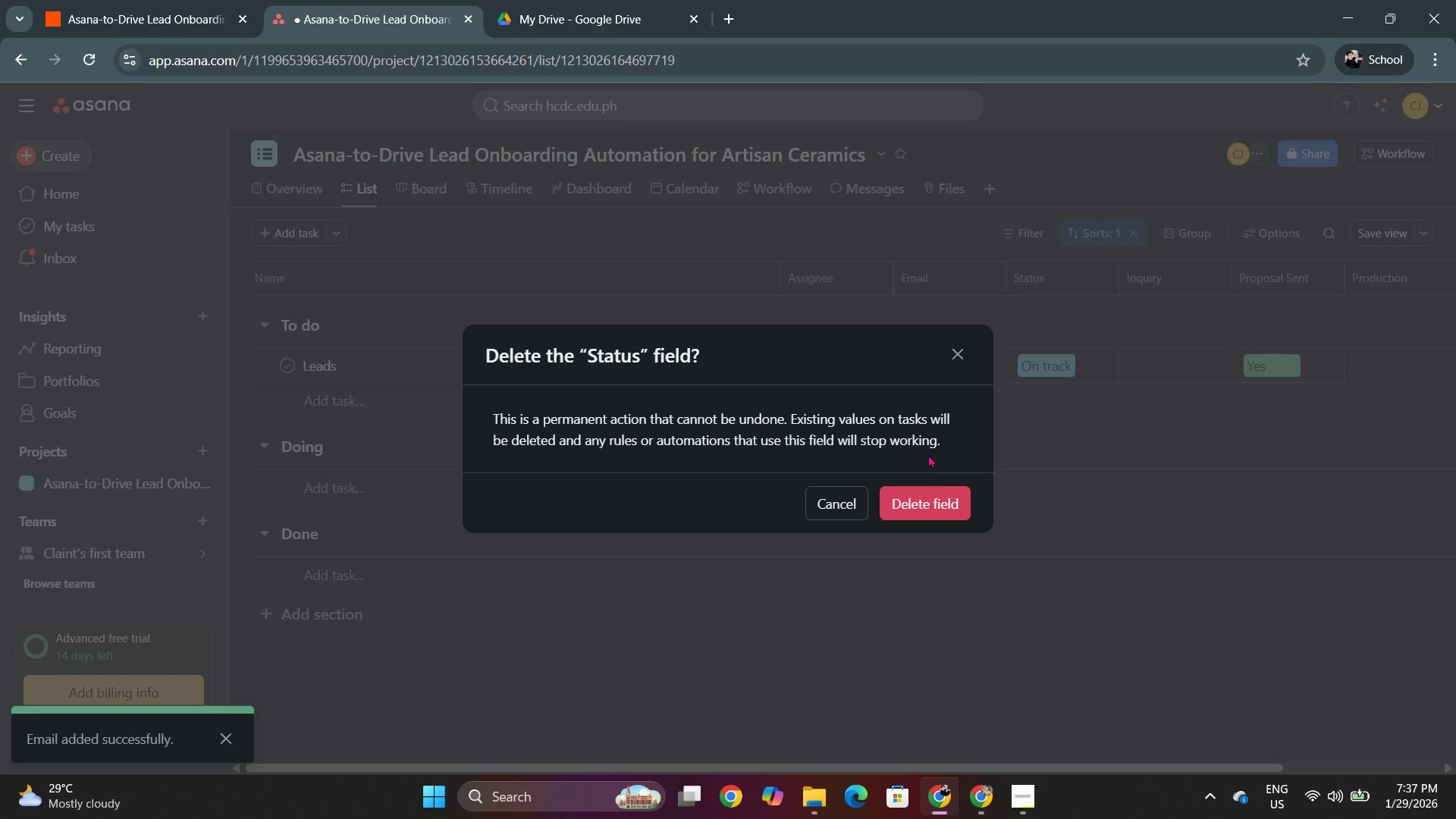 
left_click([939, 488])
 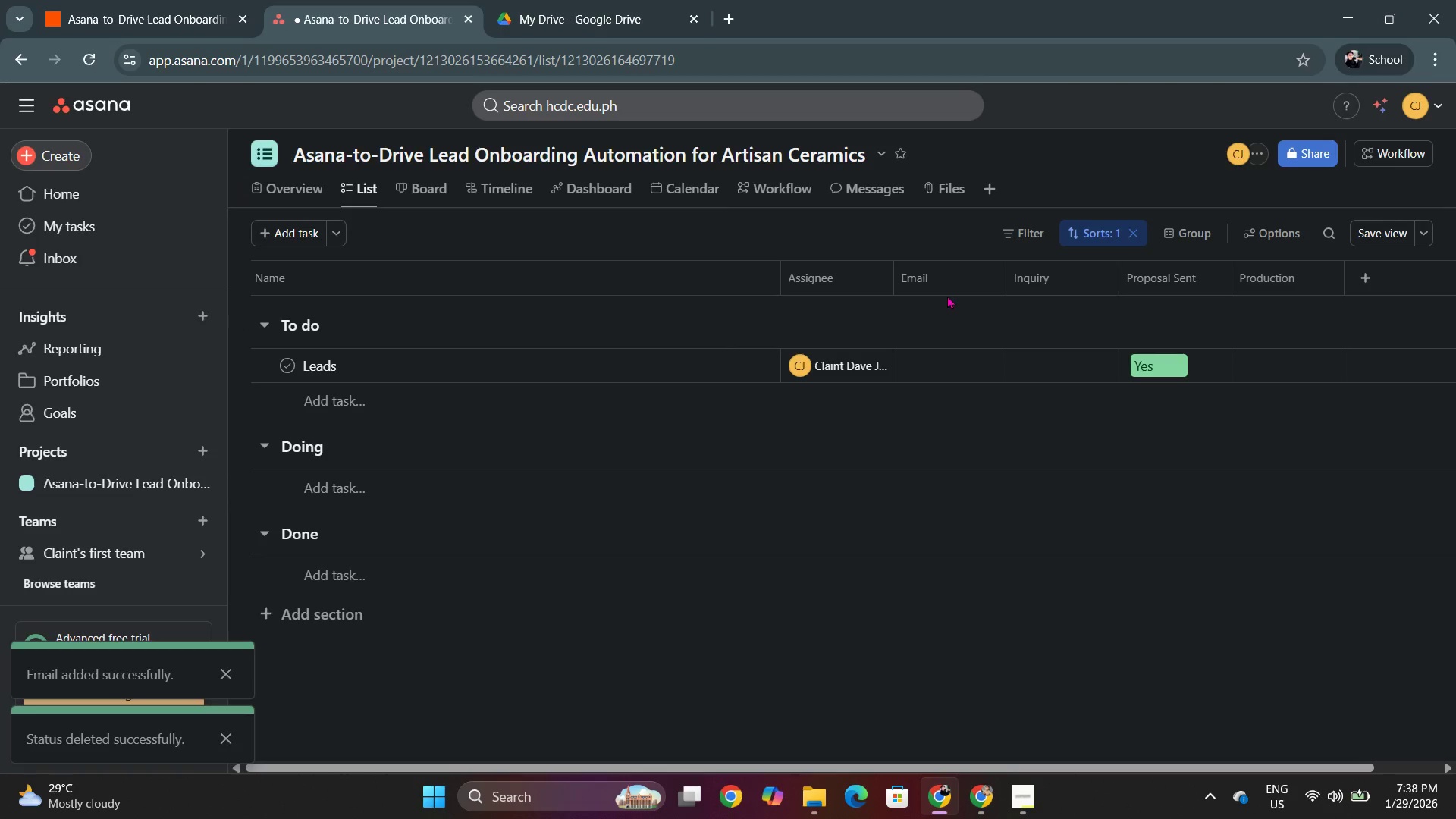 
left_click([945, 366])
 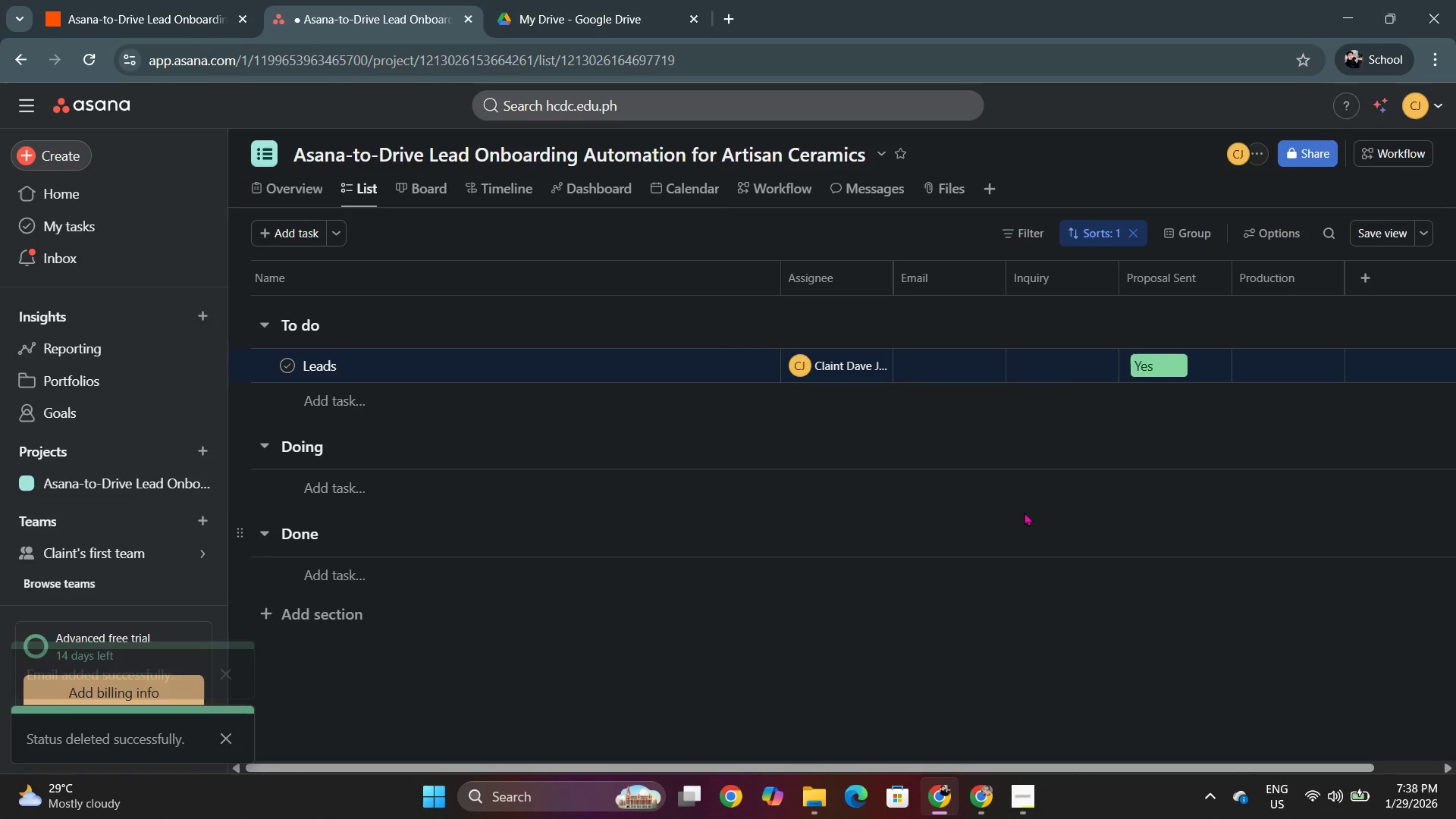 
left_click([930, 362])
 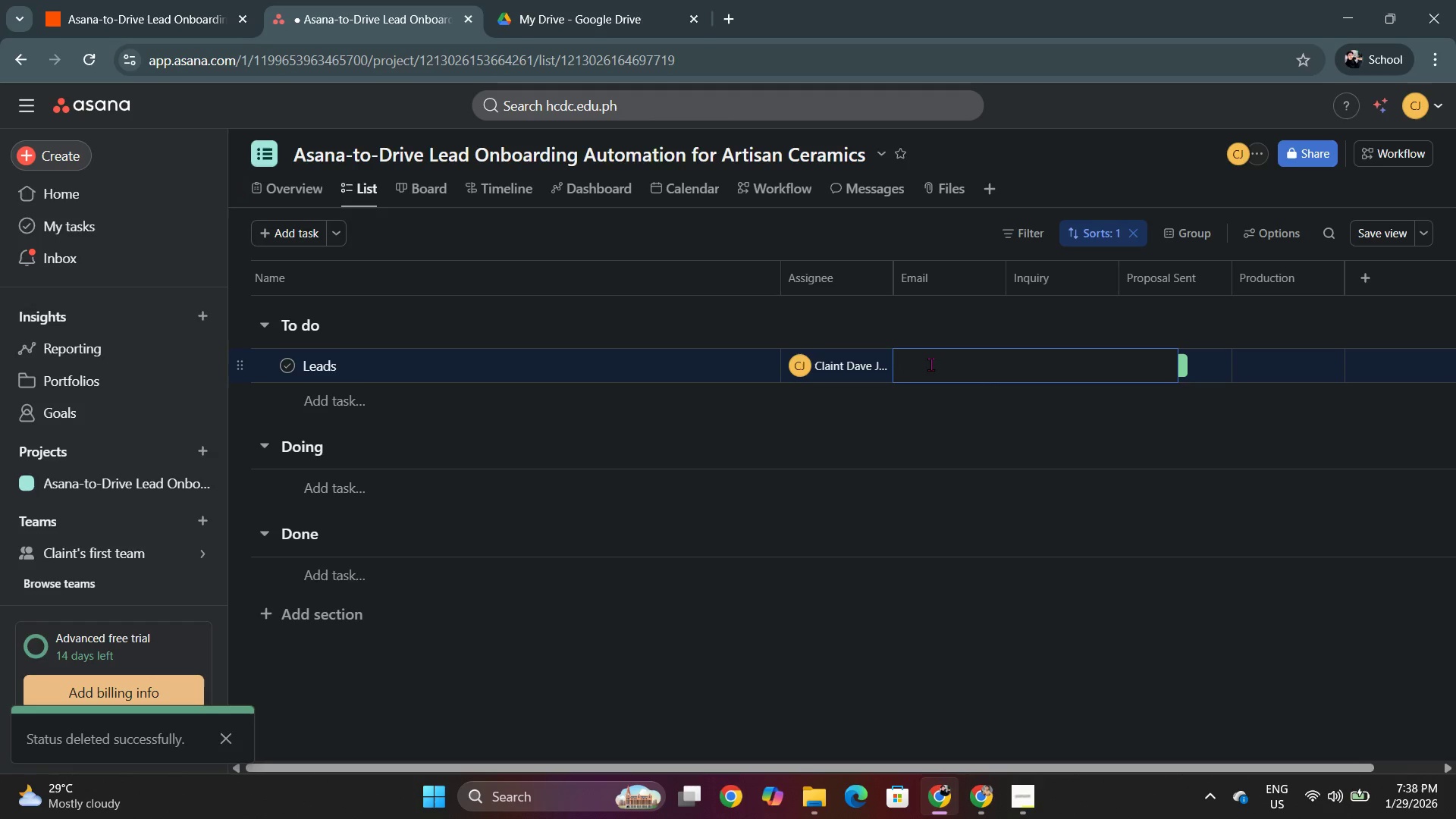 
key(Shift+2)
 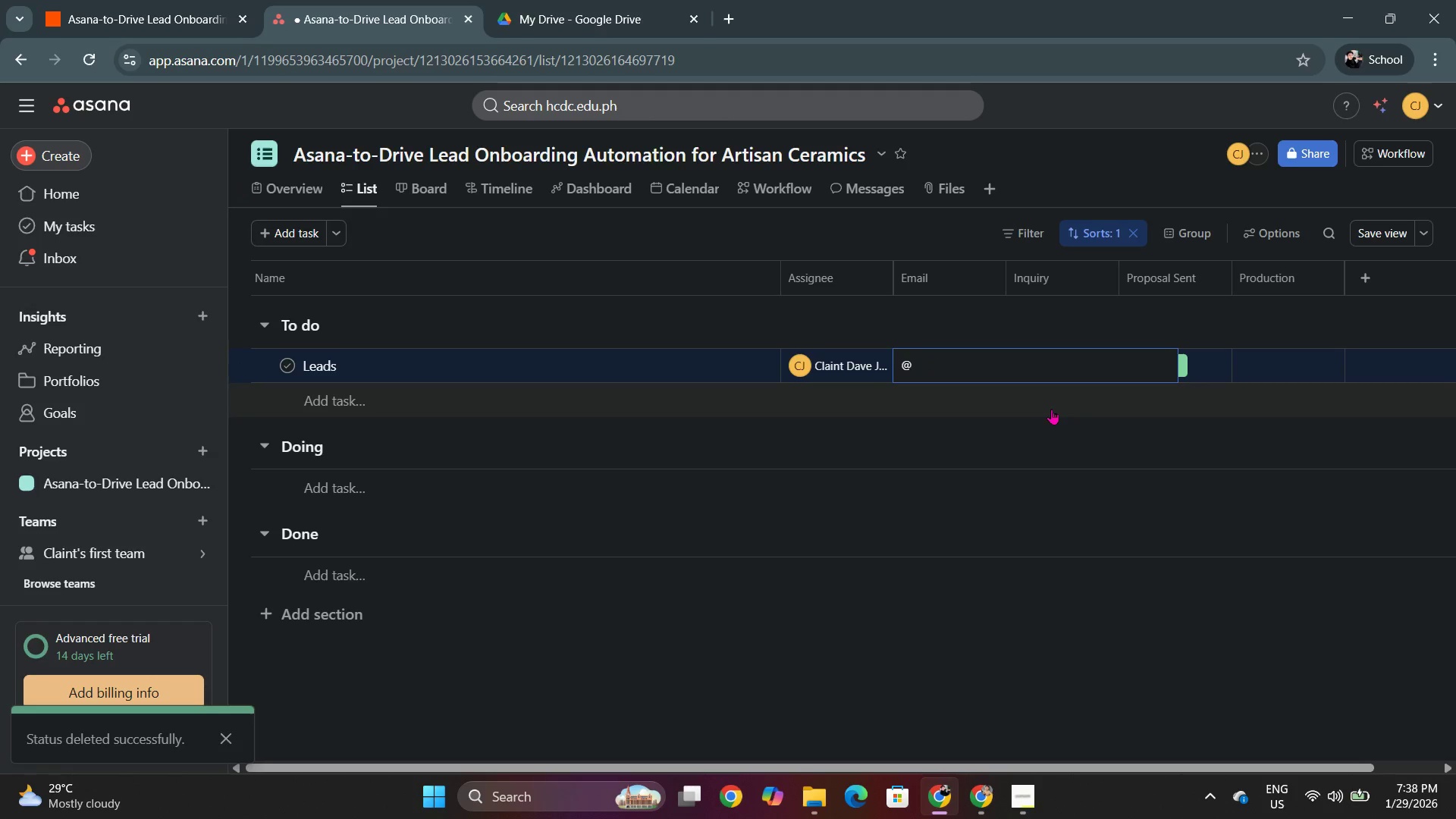 
key(Backspace)
type(clain)
key(Backspace)
key(Backspace)
key(Backspace)
key(Backspace)
type(c)
key(Backspace)
type(laintdave.japay@hcdc,e)
key(Backspace)
key(Backspace)
type(.edu.ph)
 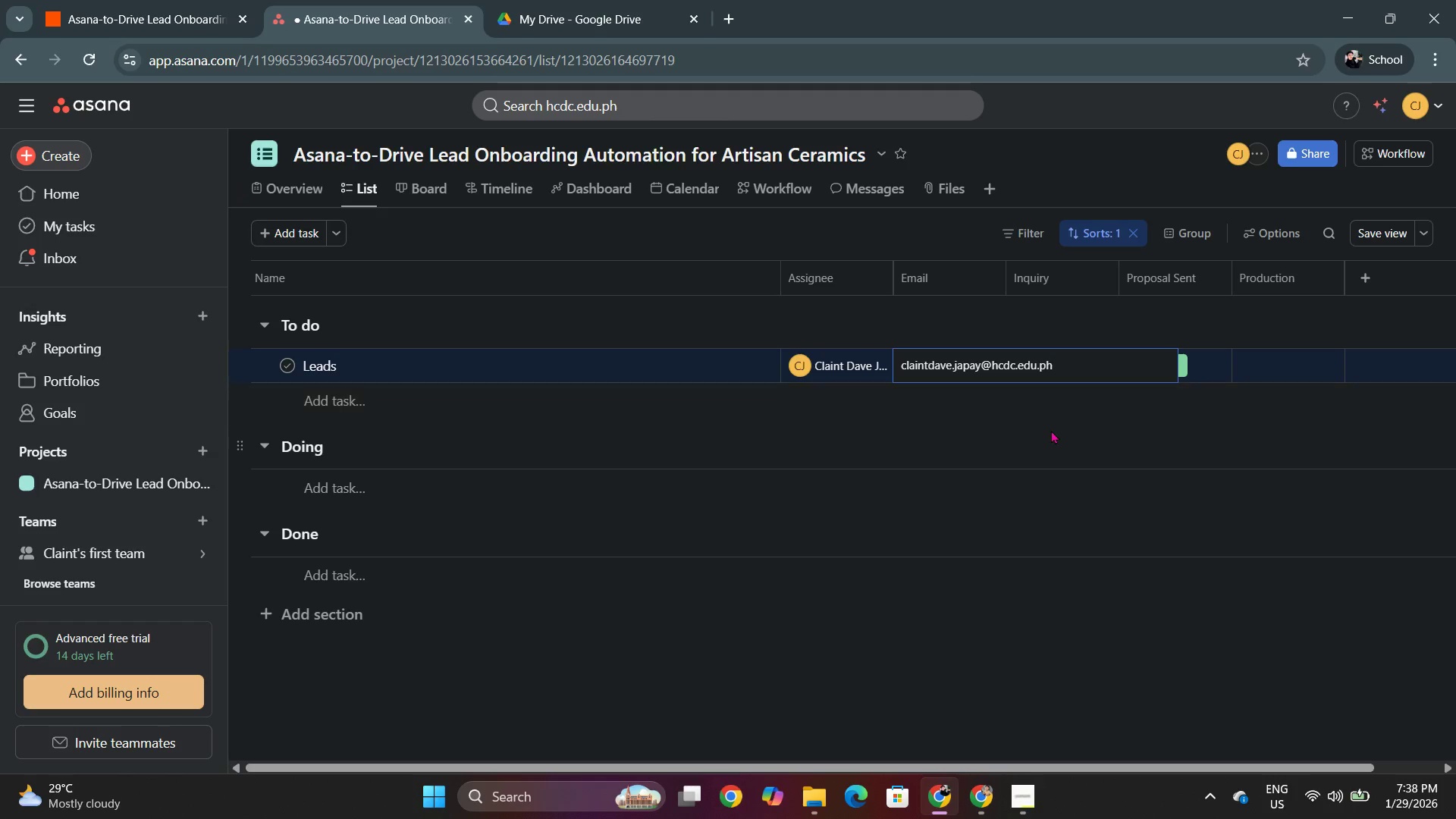 
left_click([1047, 513])
 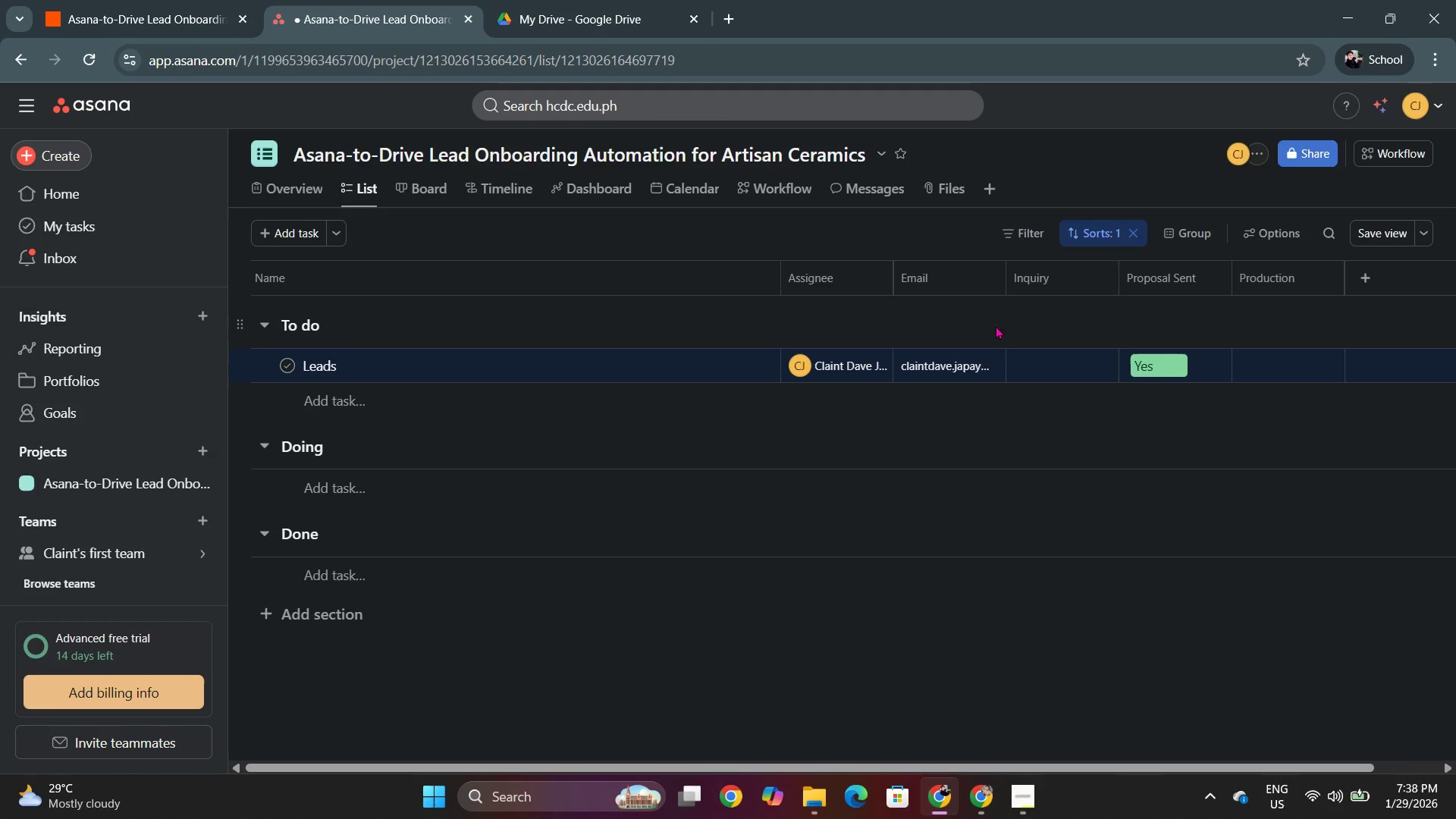 
left_click([960, 361])
 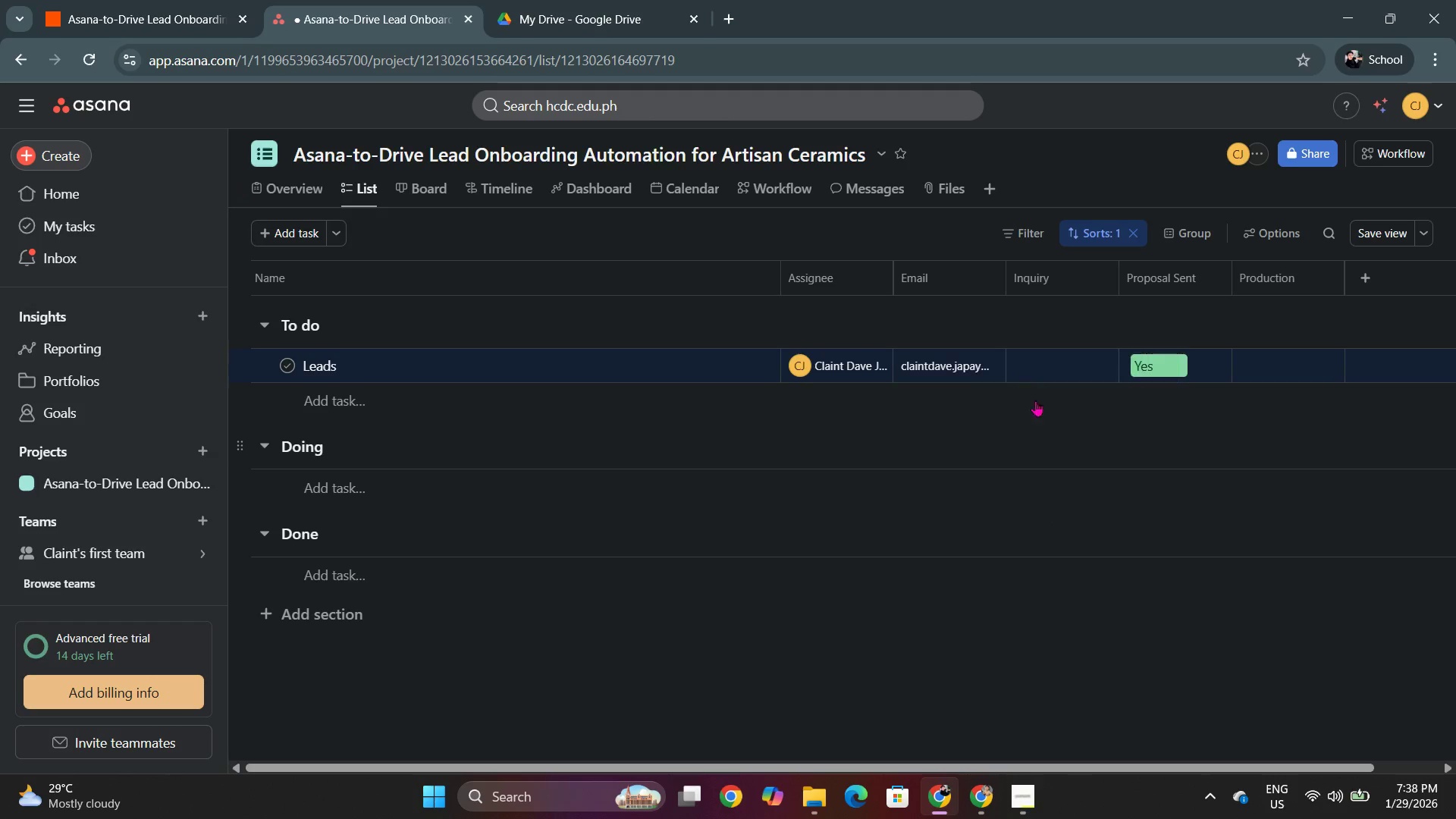 
double_click([1062, 321])
 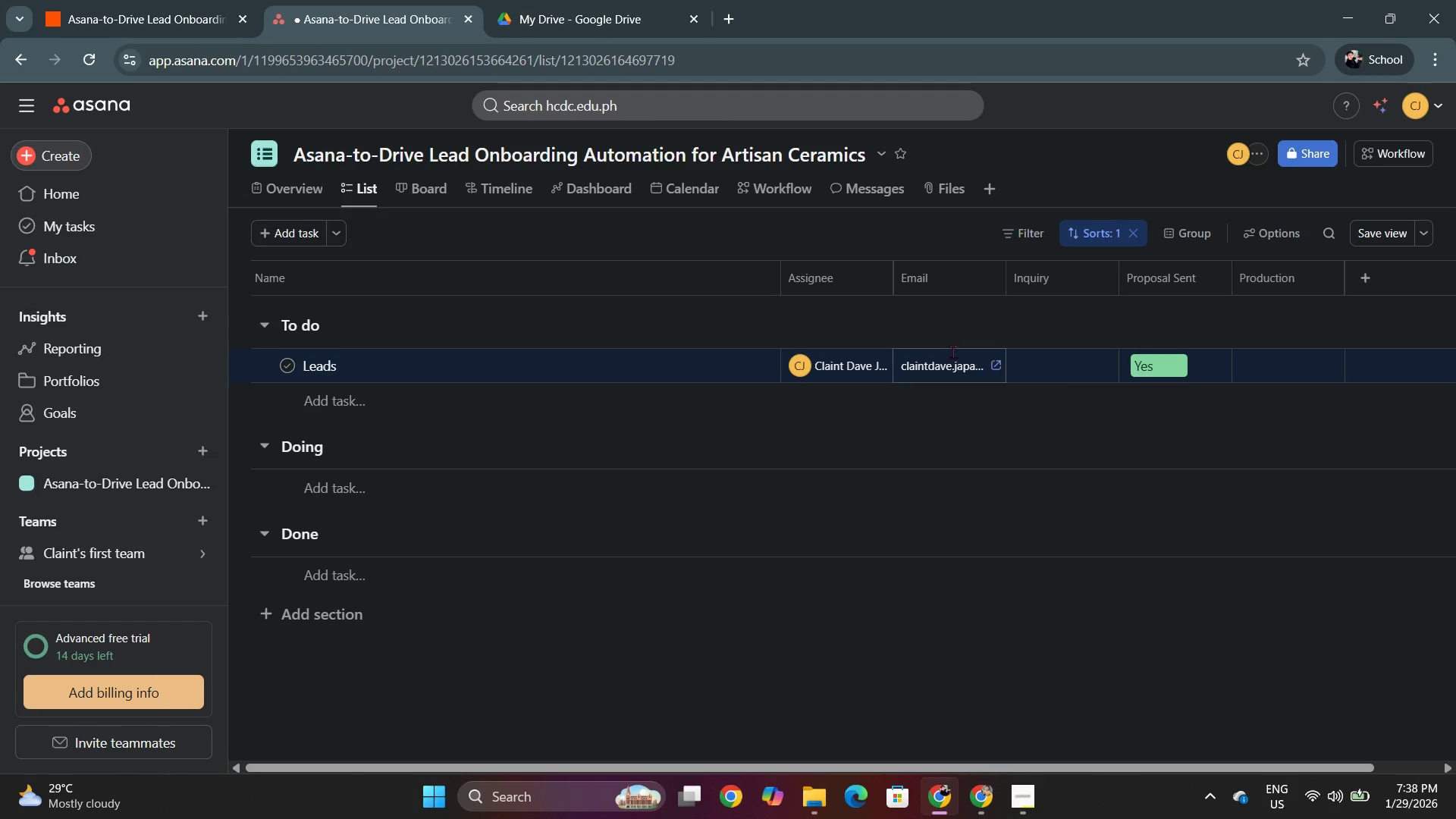 
triple_click([947, 353])
 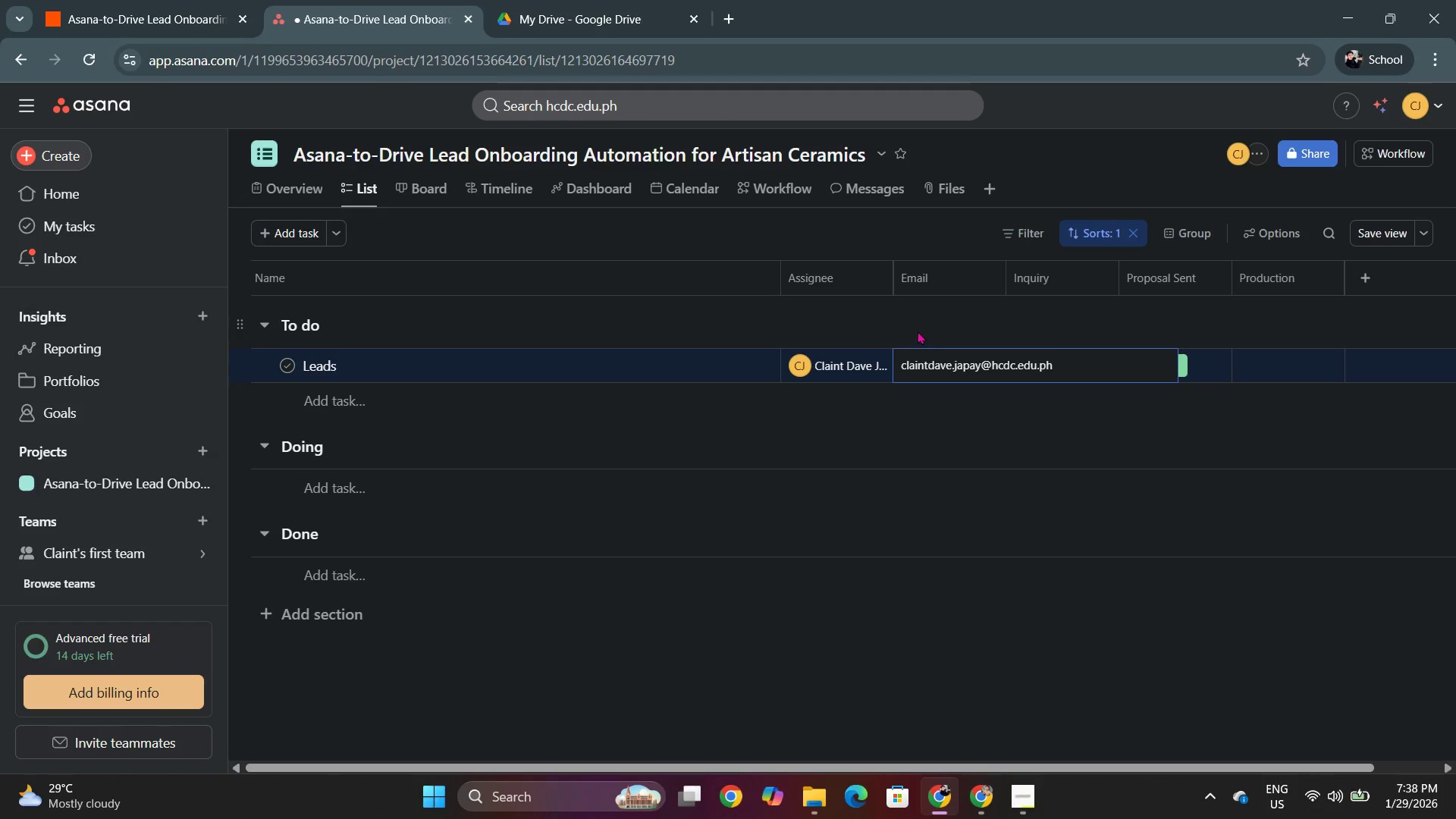 
left_click([918, 319])
 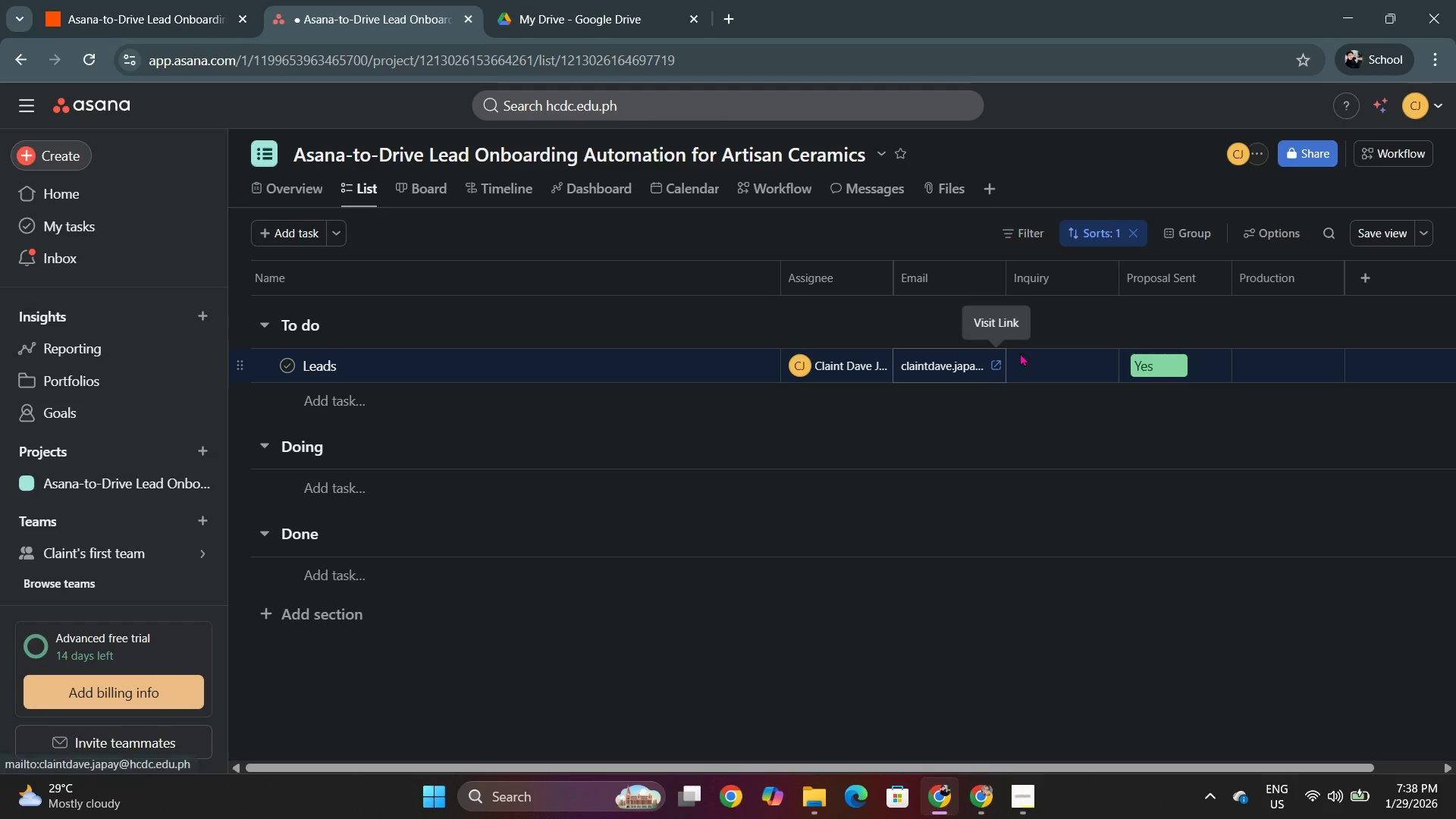 
left_click_drag(start_coordinate=[1004, 275], to_coordinate=[1060, 277])
 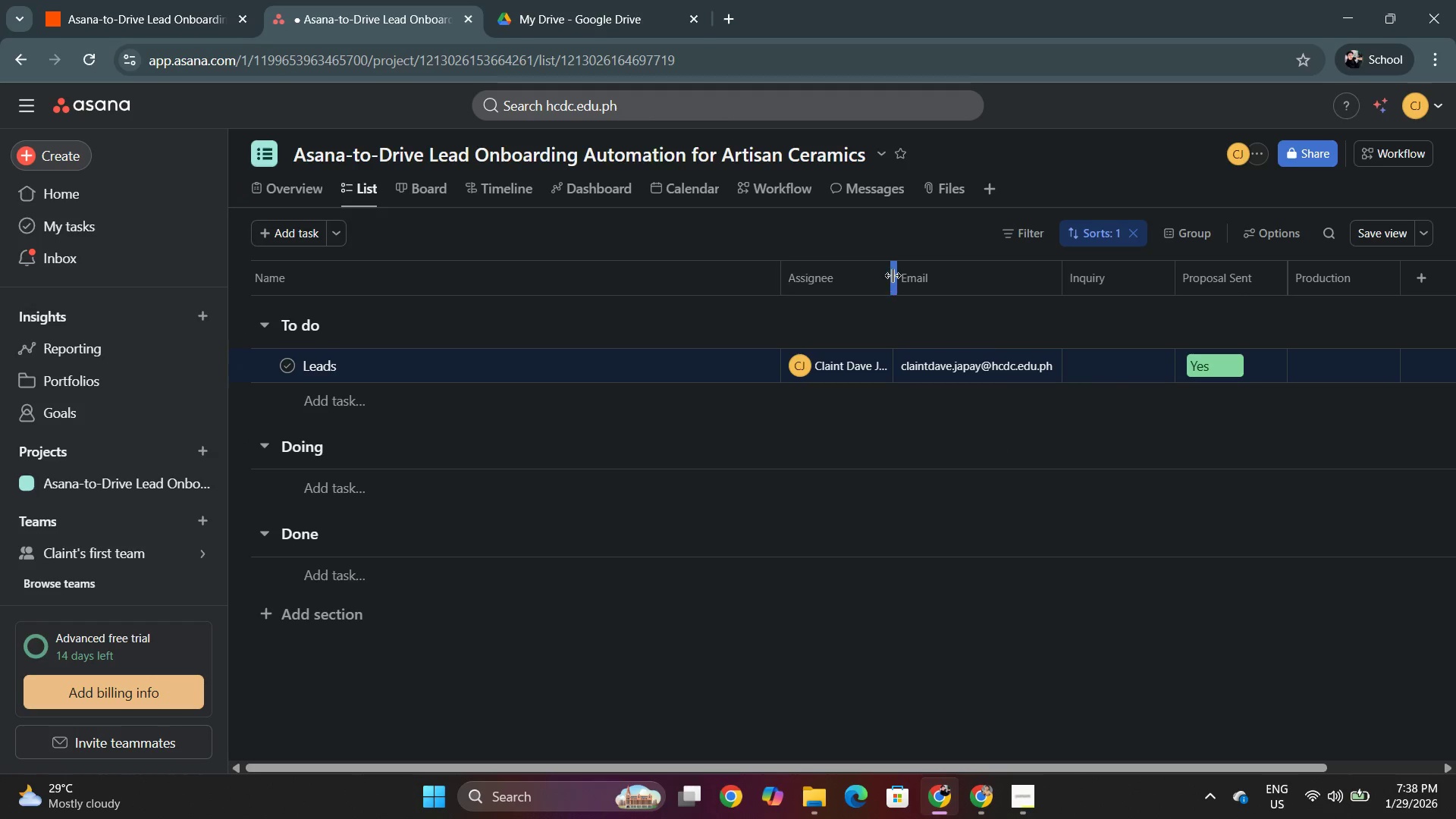 
left_click_drag(start_coordinate=[898, 274], to_coordinate=[943, 278])
 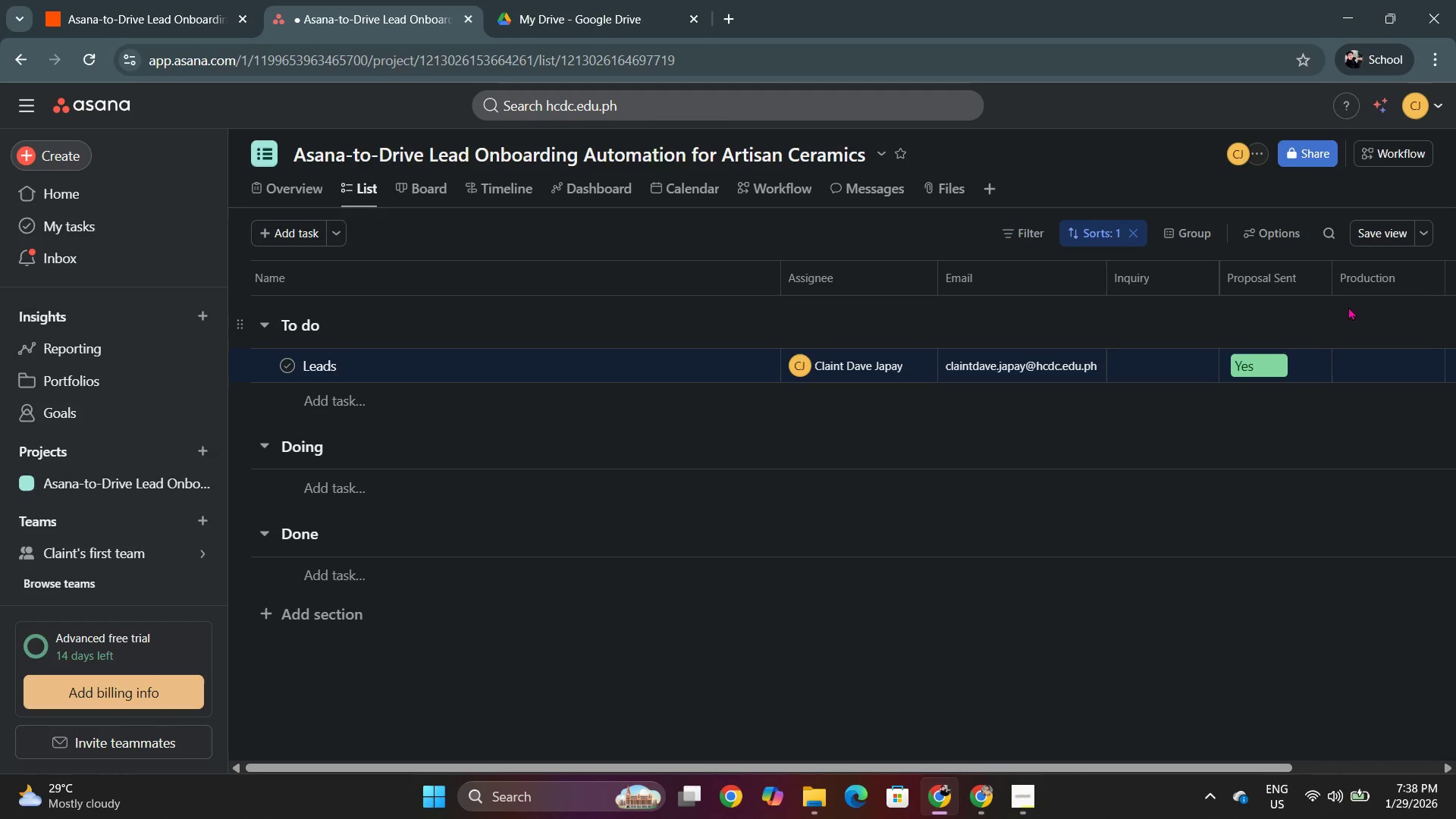 
key(Alt+AltLeft)
 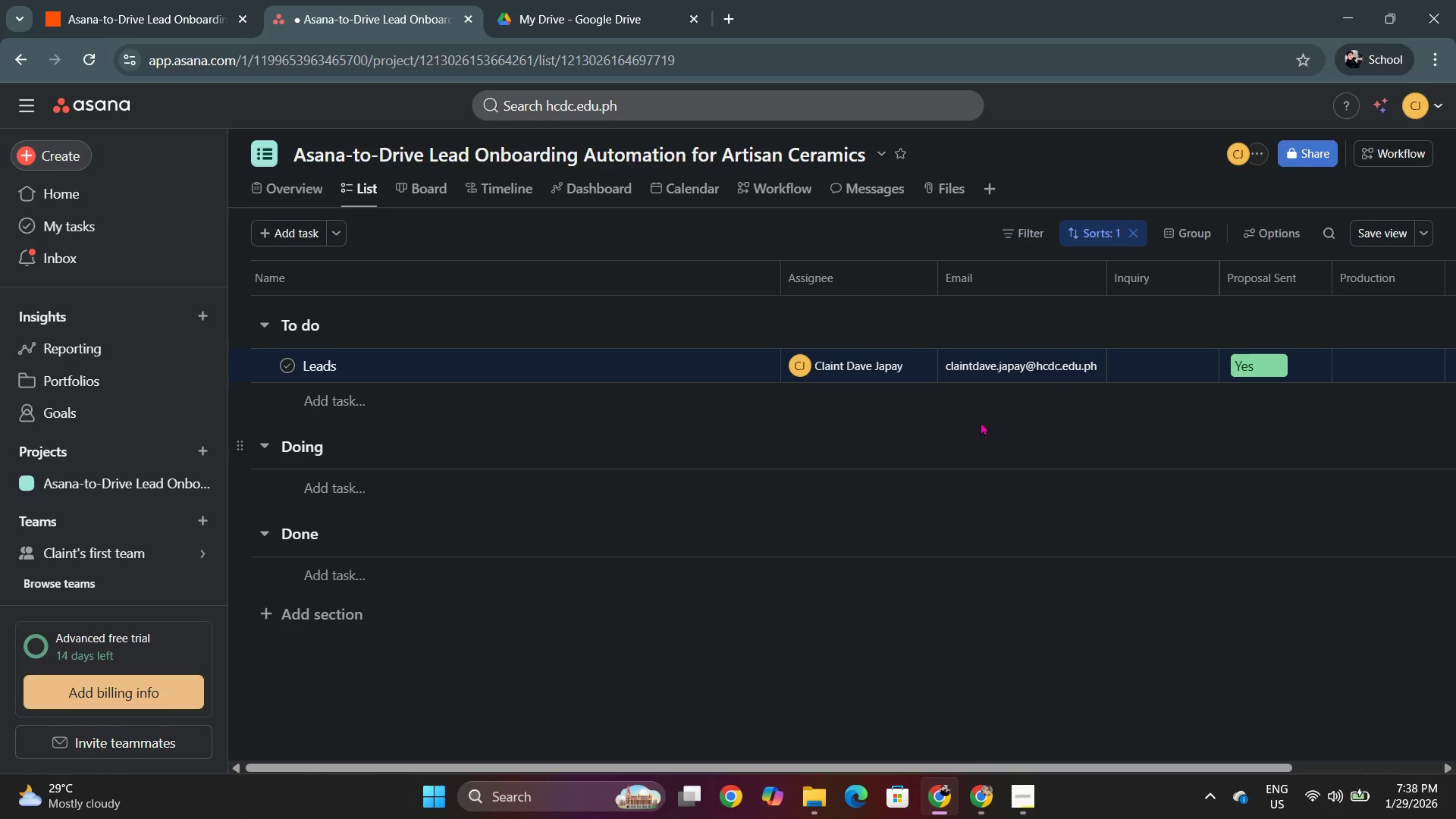 
key(Alt+Tab)